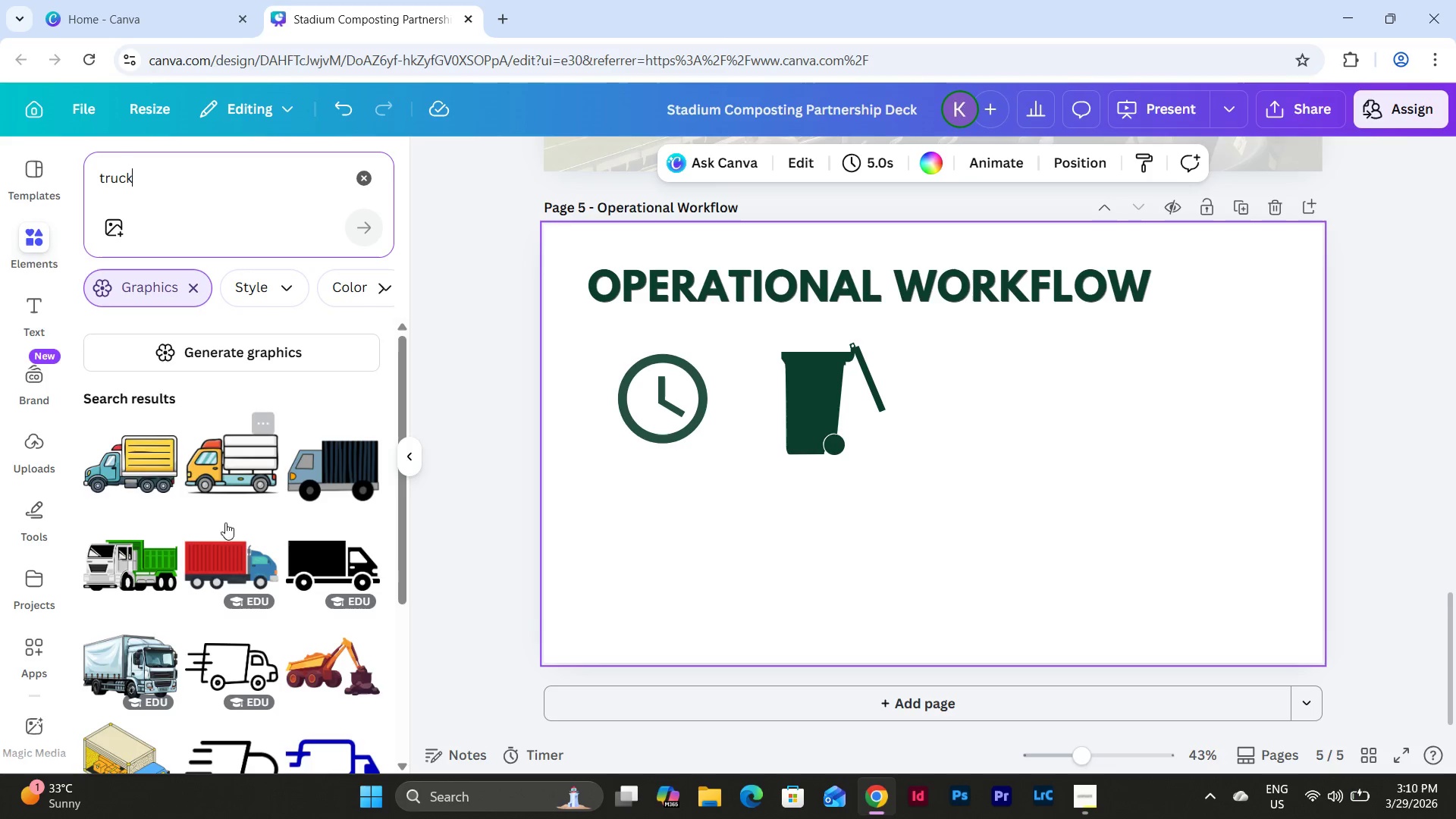 
scroll: coordinate [284, 487], scroll_direction: down, amount: 10.0
 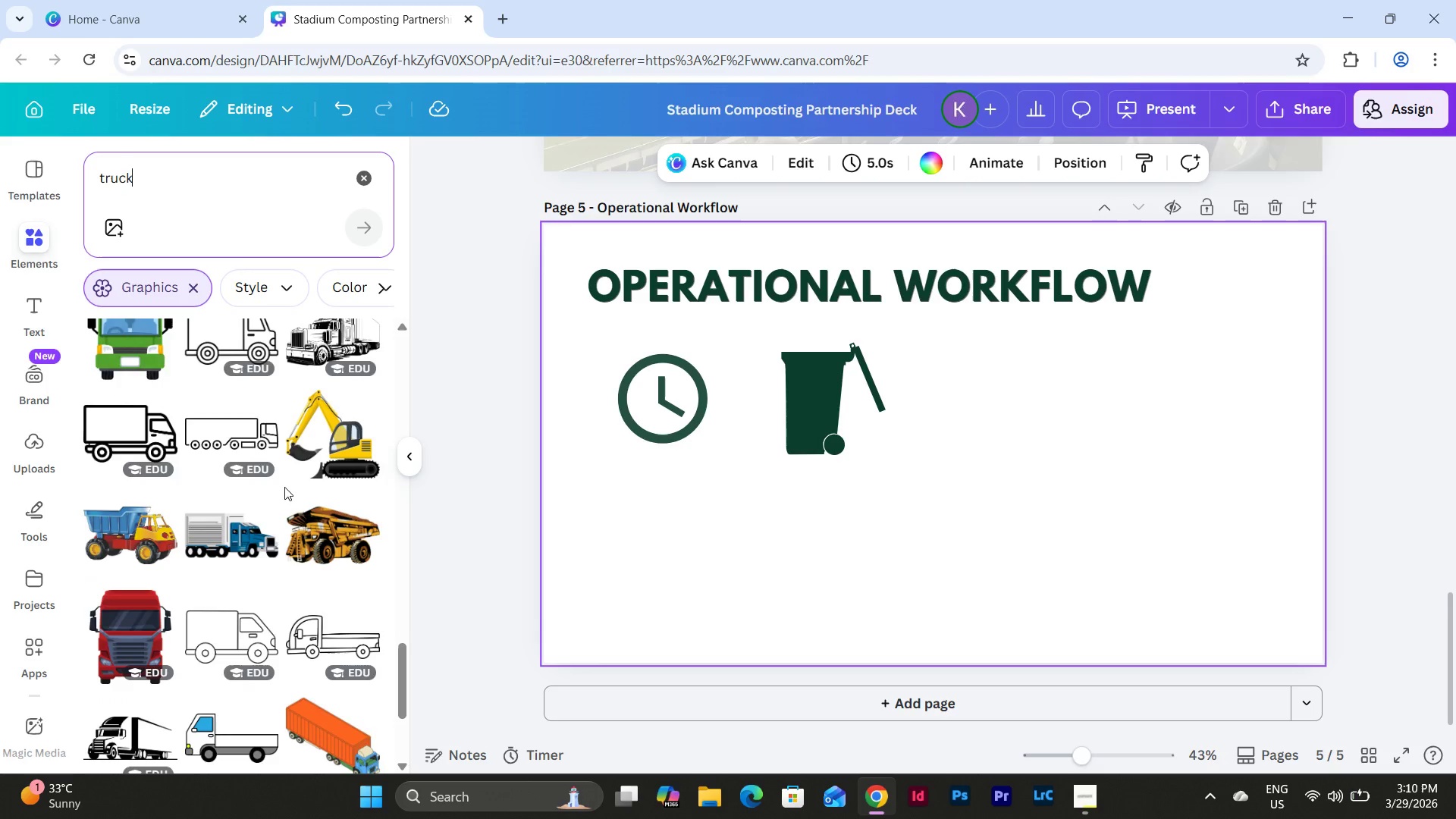 
scroll: coordinate [284, 487], scroll_direction: up, amount: 21.0
 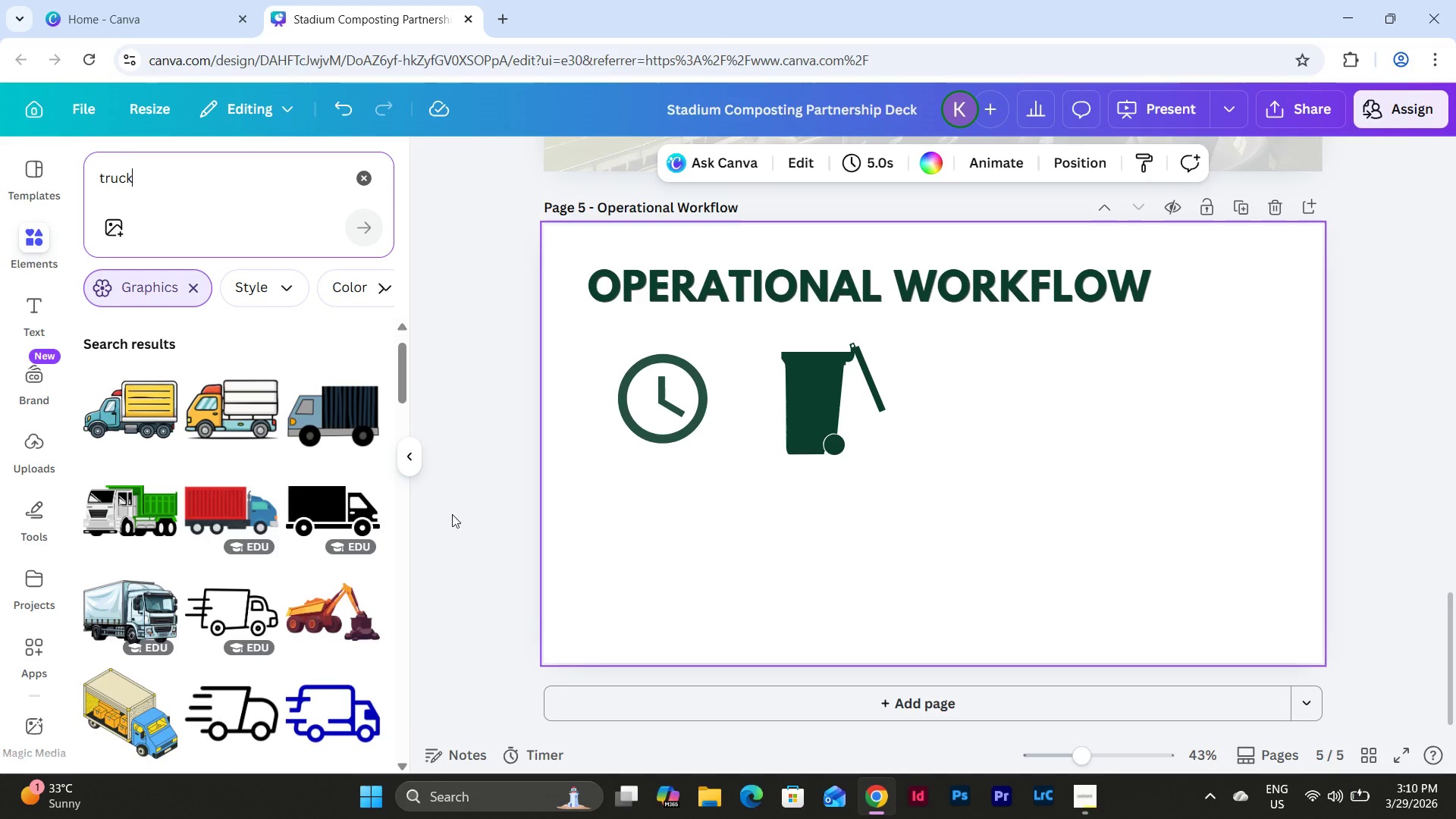 
left_click([352, 506])
 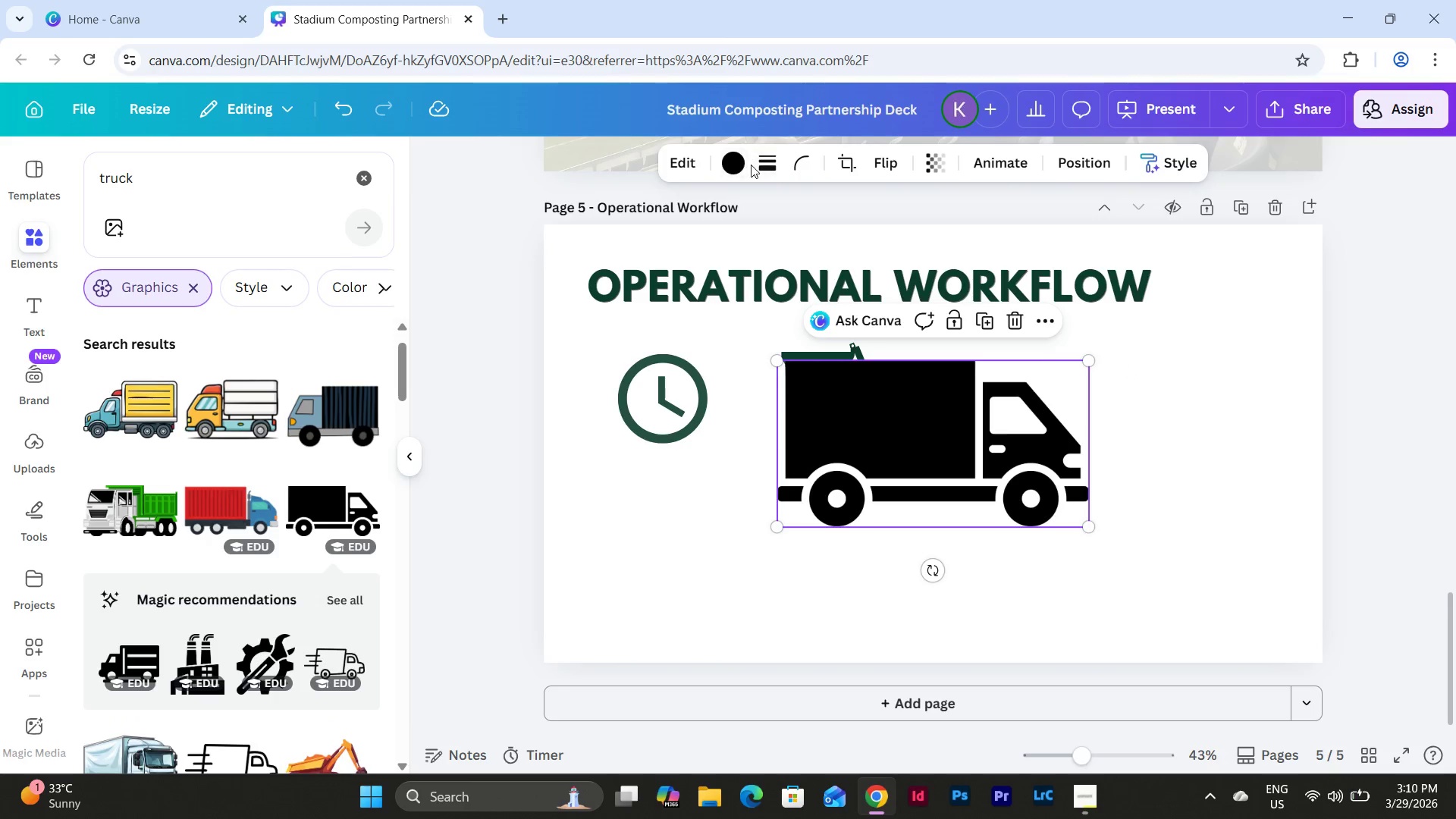 
left_click([738, 158])
 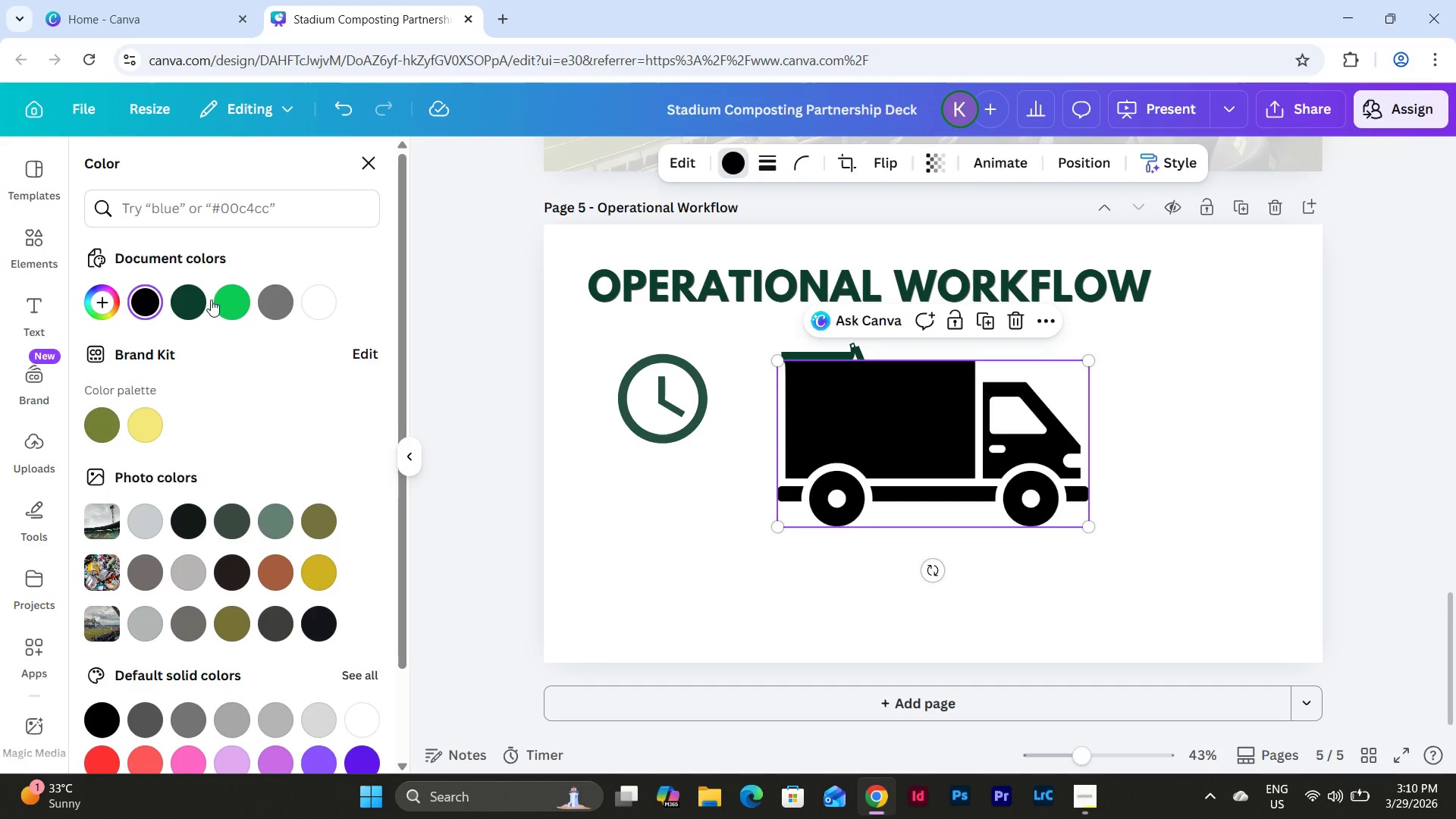 
left_click([196, 303])
 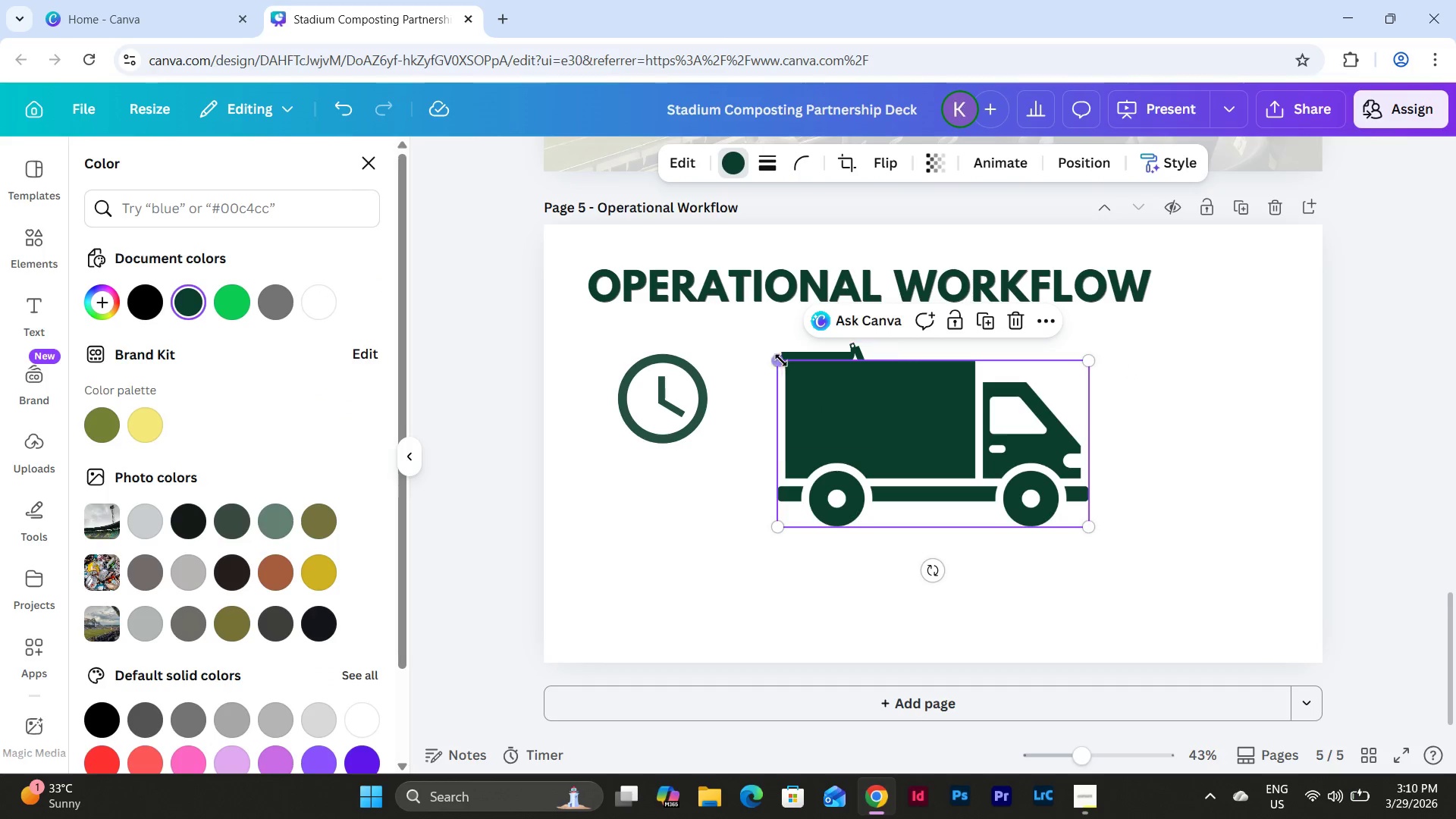 
left_click_drag(start_coordinate=[779, 360], to_coordinate=[929, 406])
 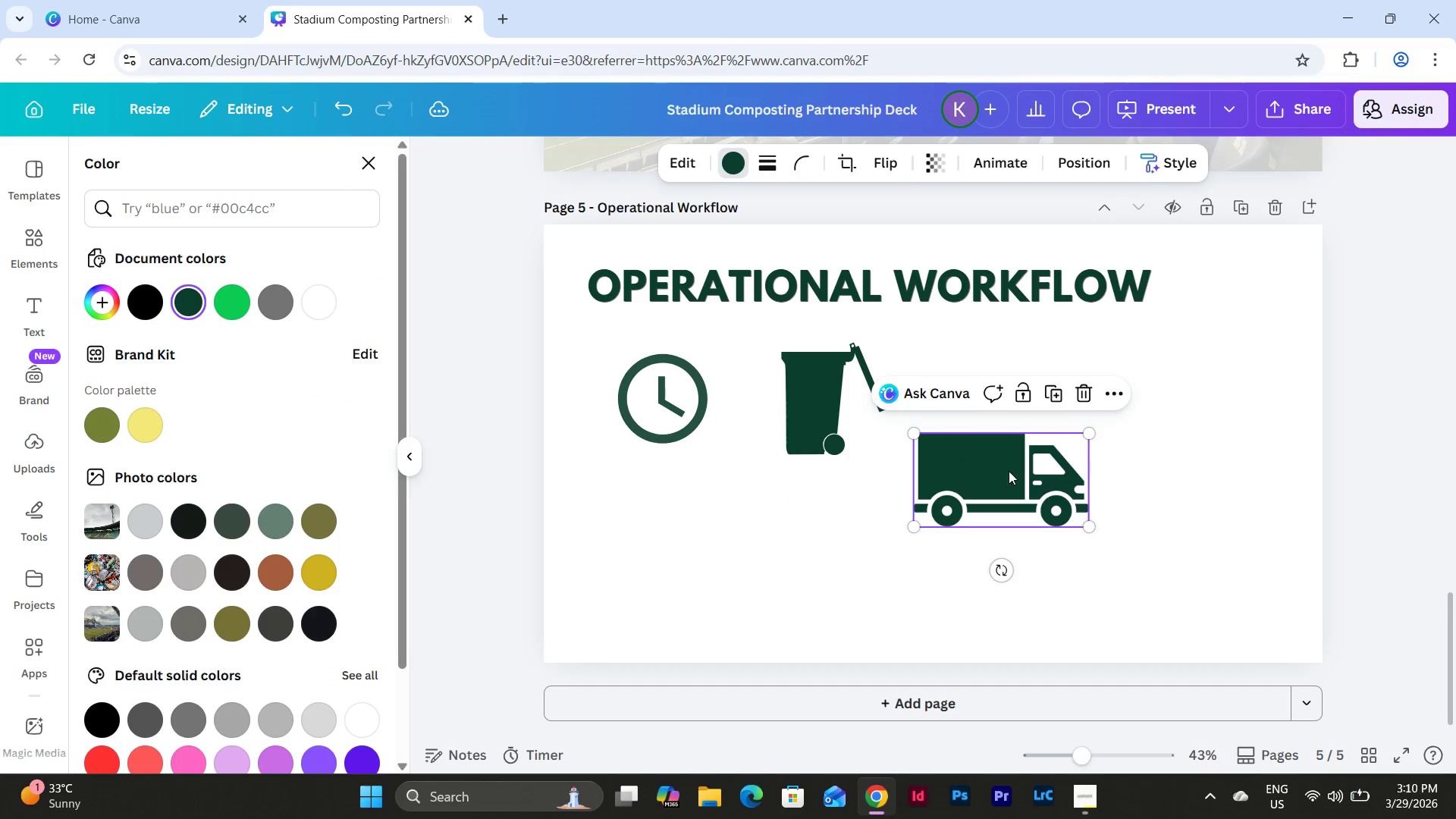 
left_click_drag(start_coordinate=[993, 464], to_coordinate=[1015, 384])
 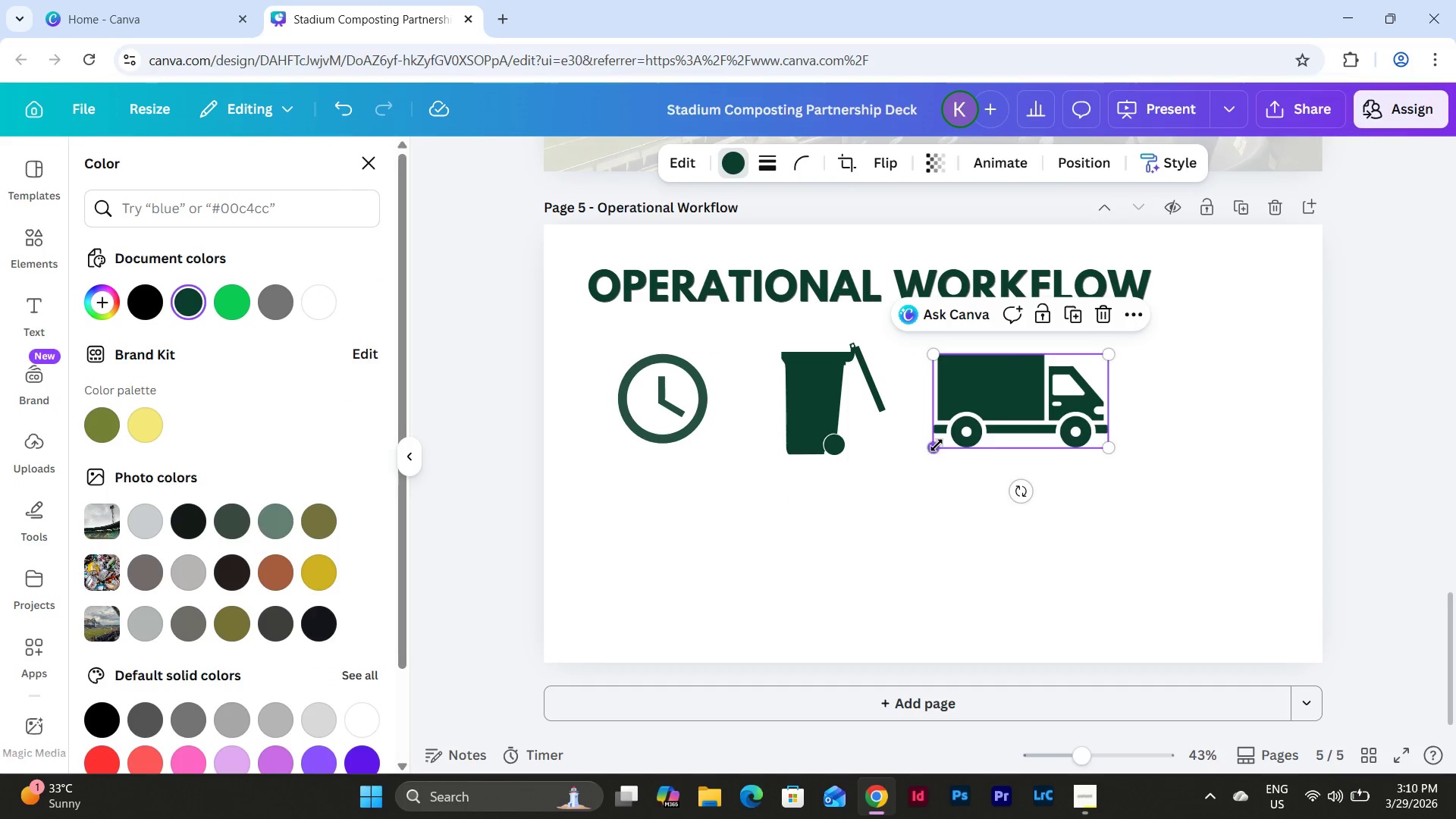 
left_click_drag(start_coordinate=[937, 445], to_coordinate=[946, 441])
 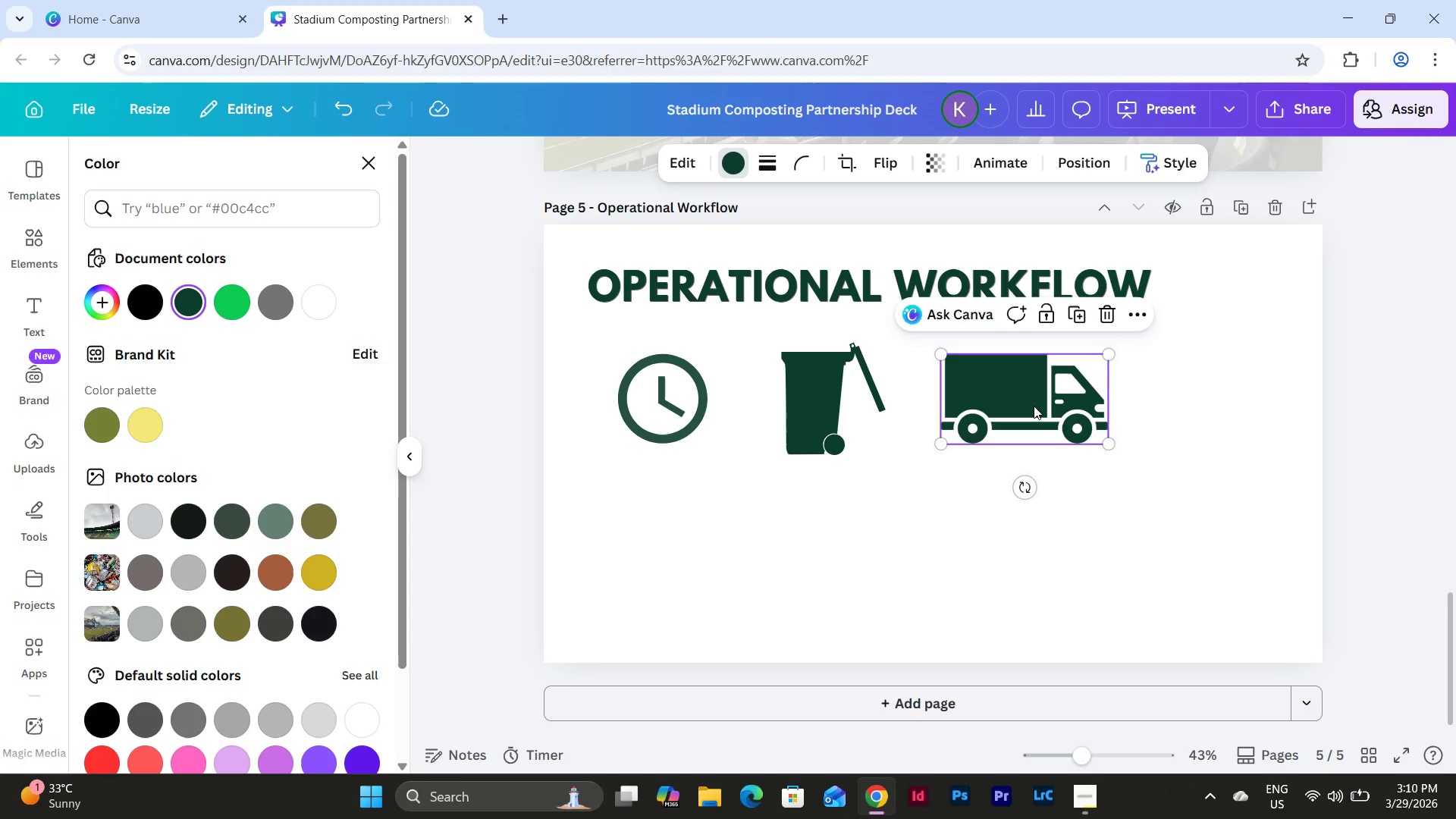 
left_click_drag(start_coordinate=[1034, 406], to_coordinate=[1025, 403])
 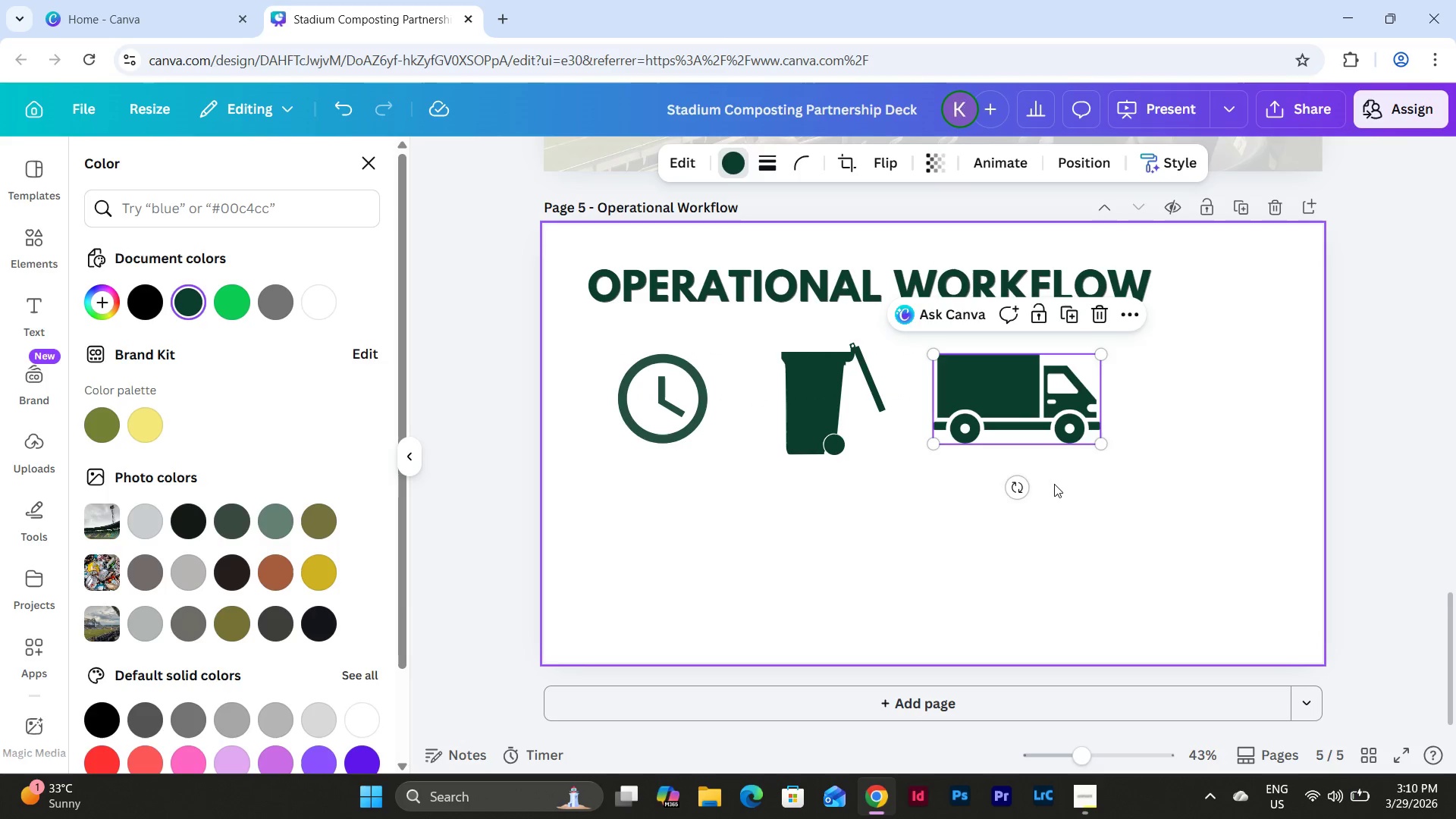 
left_click([1054, 484])
 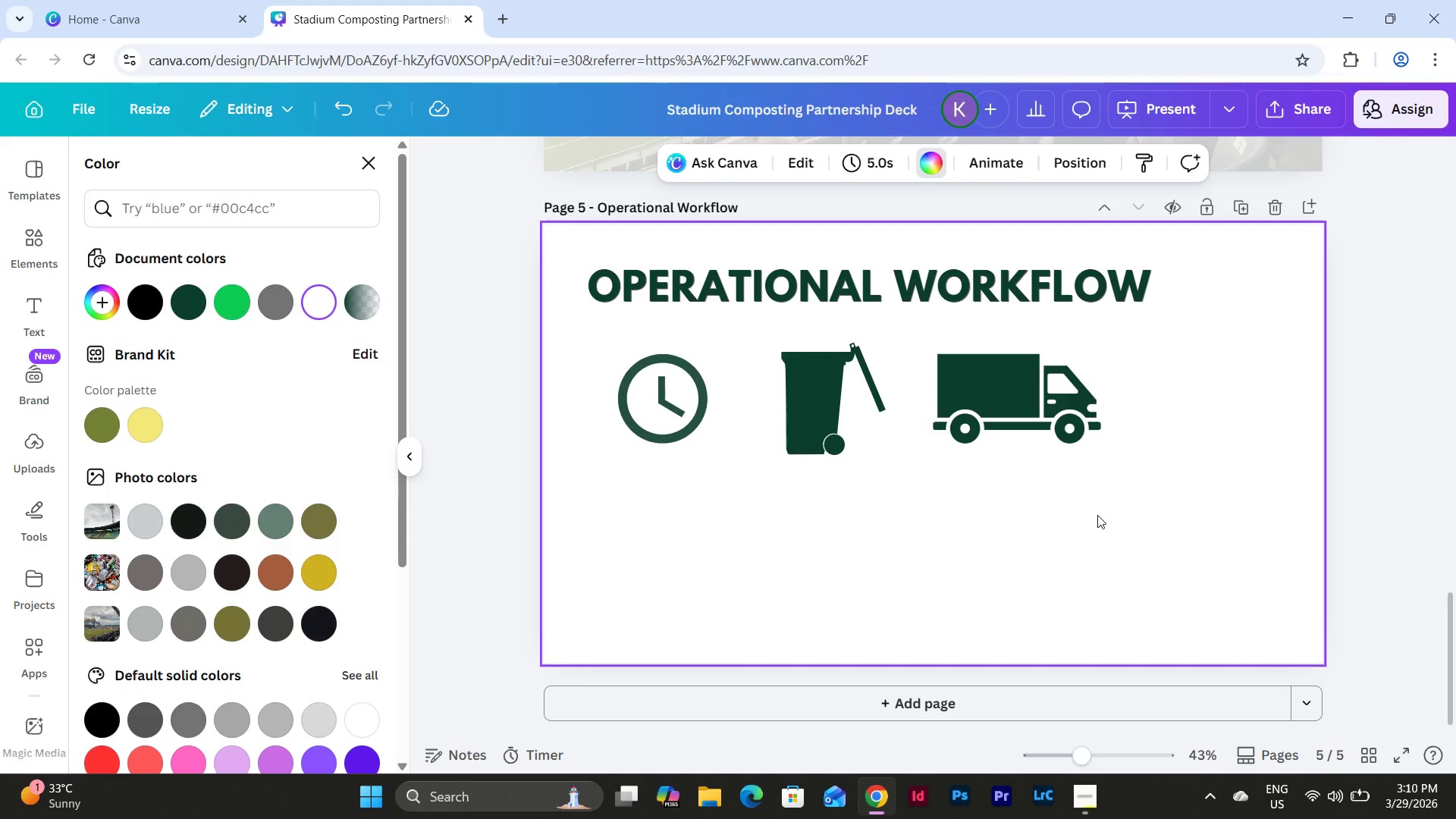 
wait(7.8)
 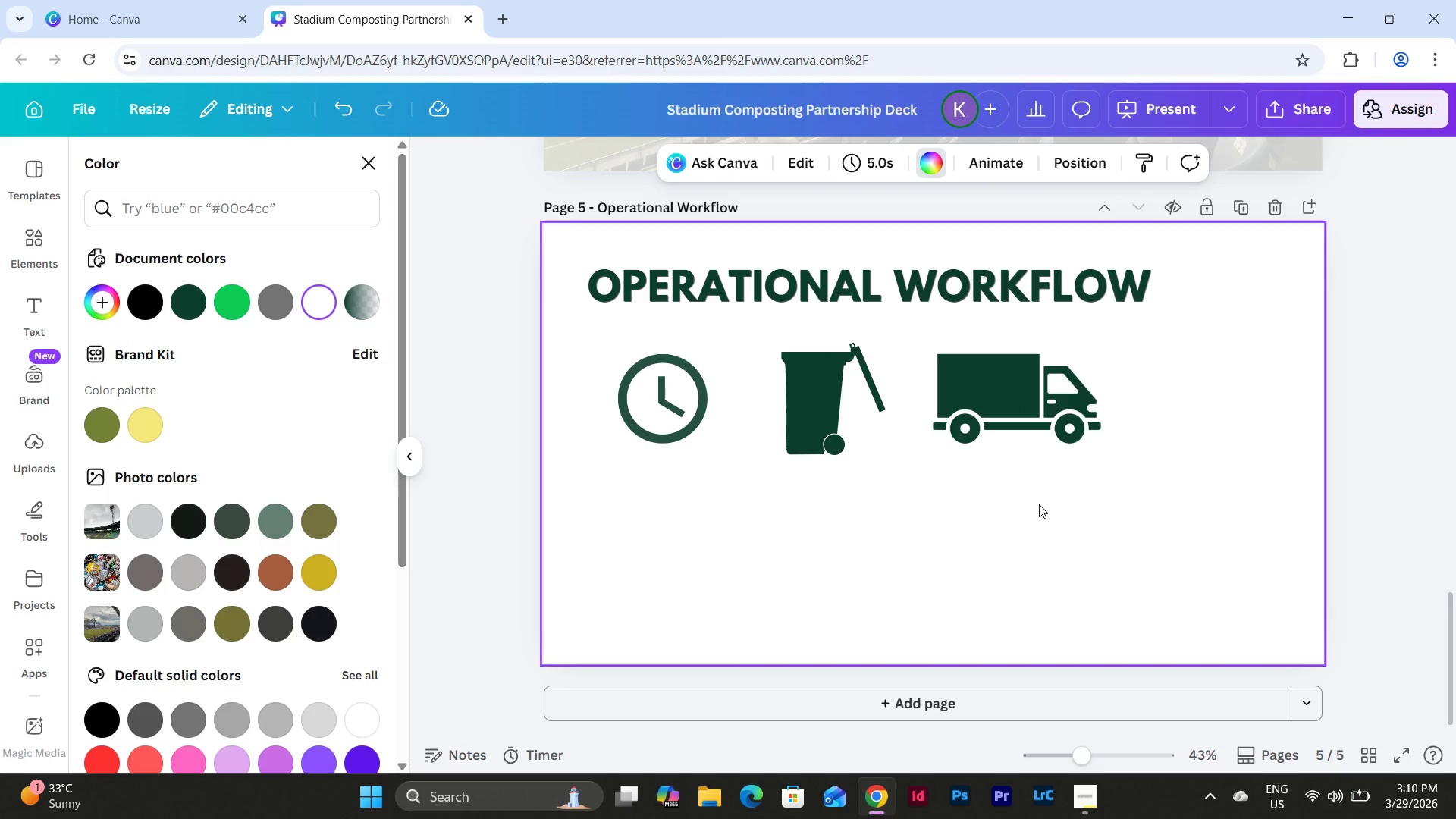 
scroll: coordinate [1088, 469], scroll_direction: up, amount: 9.0
 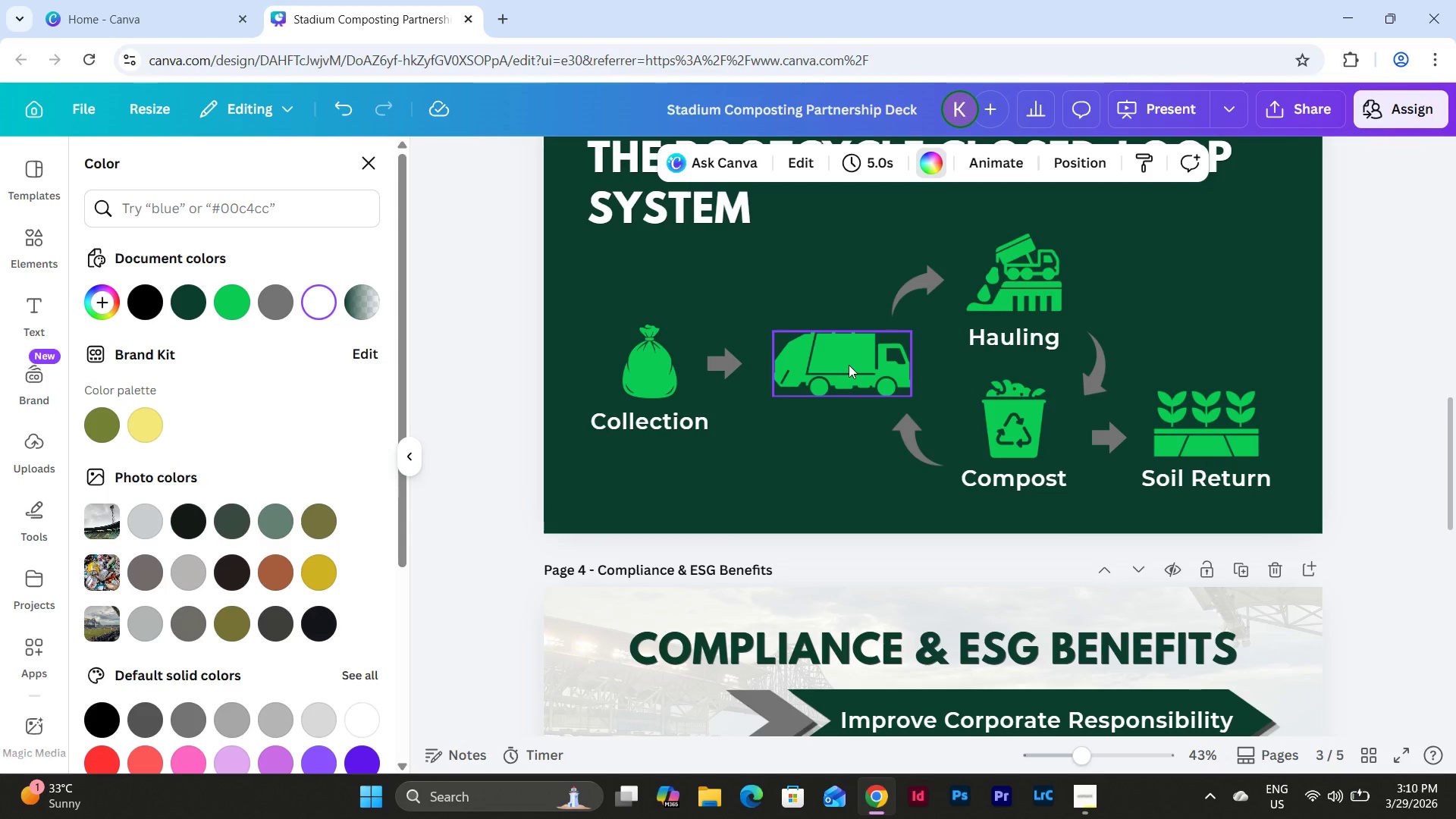 
scroll: coordinate [947, 406], scroll_direction: down, amount: 9.0
 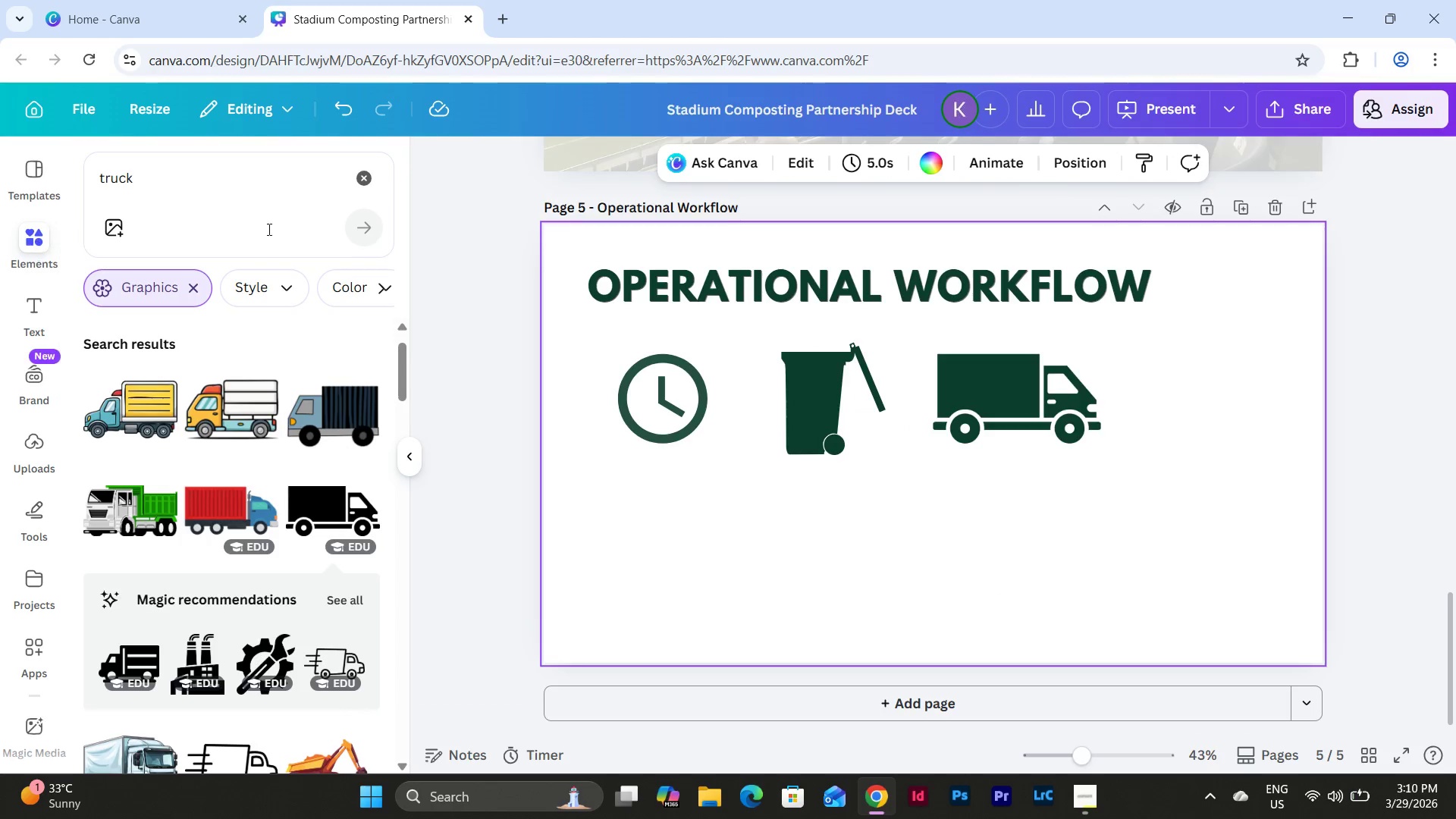 
wait(6.12)
 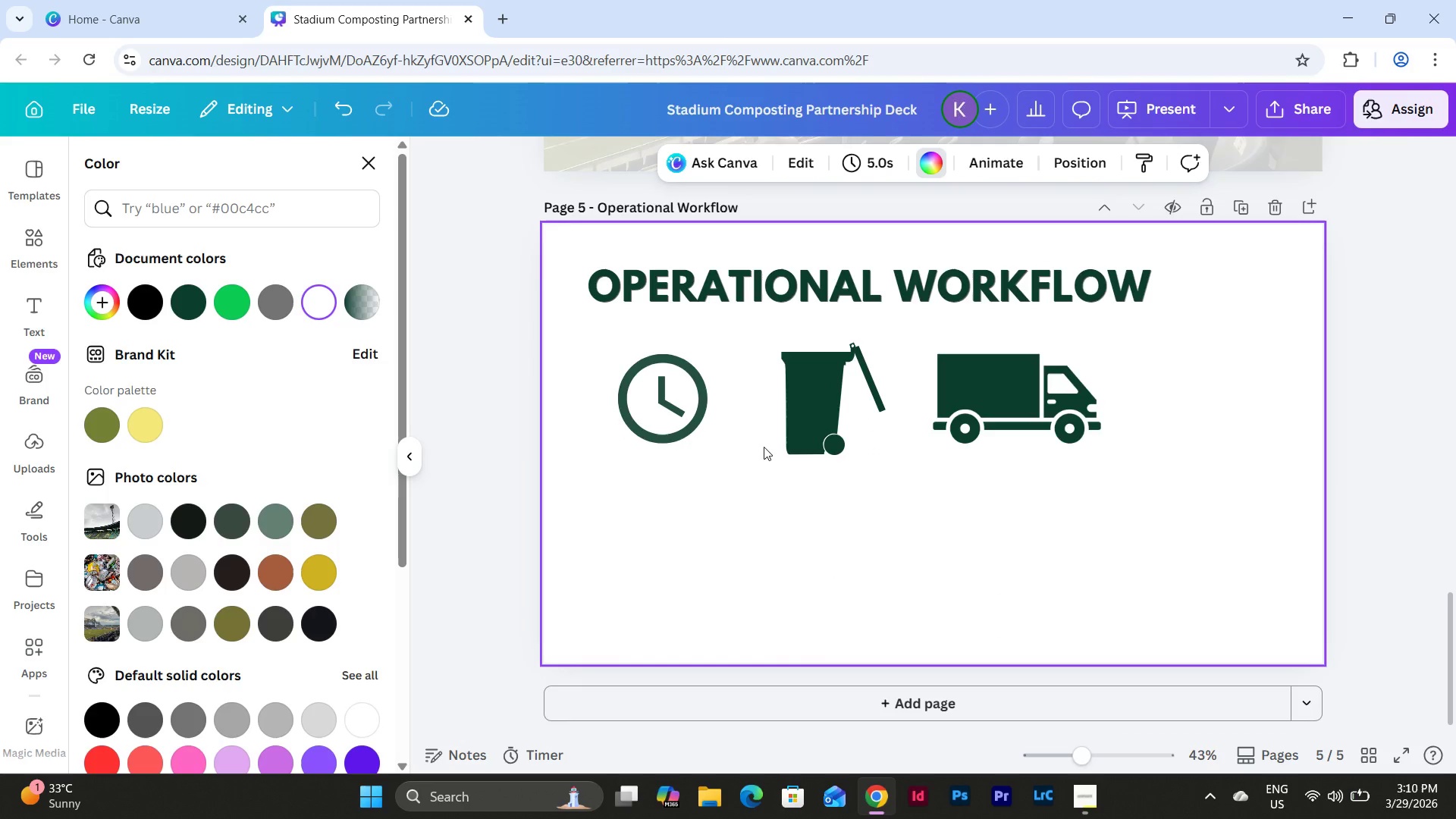 
left_click([478, 469])
 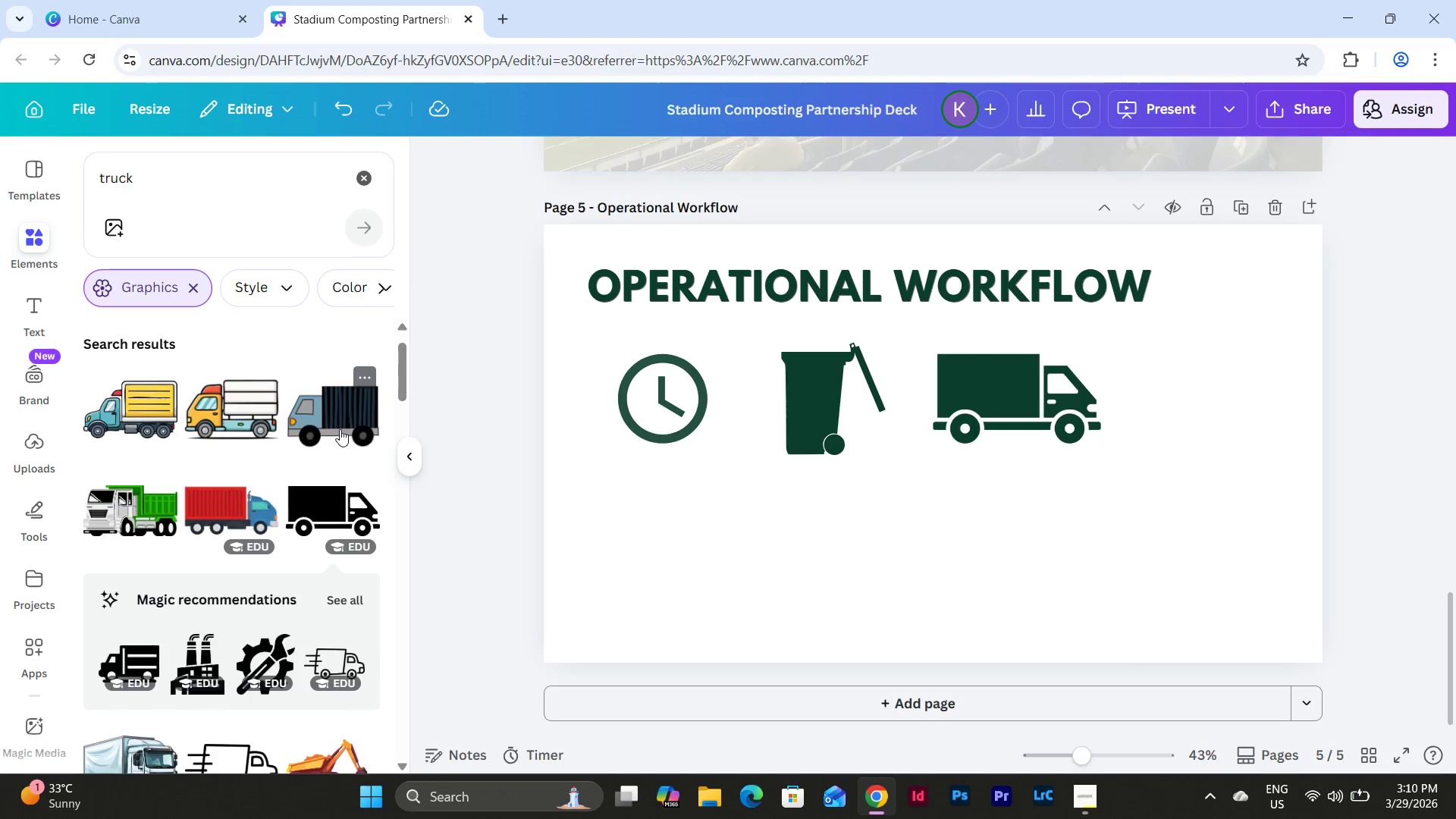 
scroll: coordinate [340, 428], scroll_direction: down, amount: 15.0
 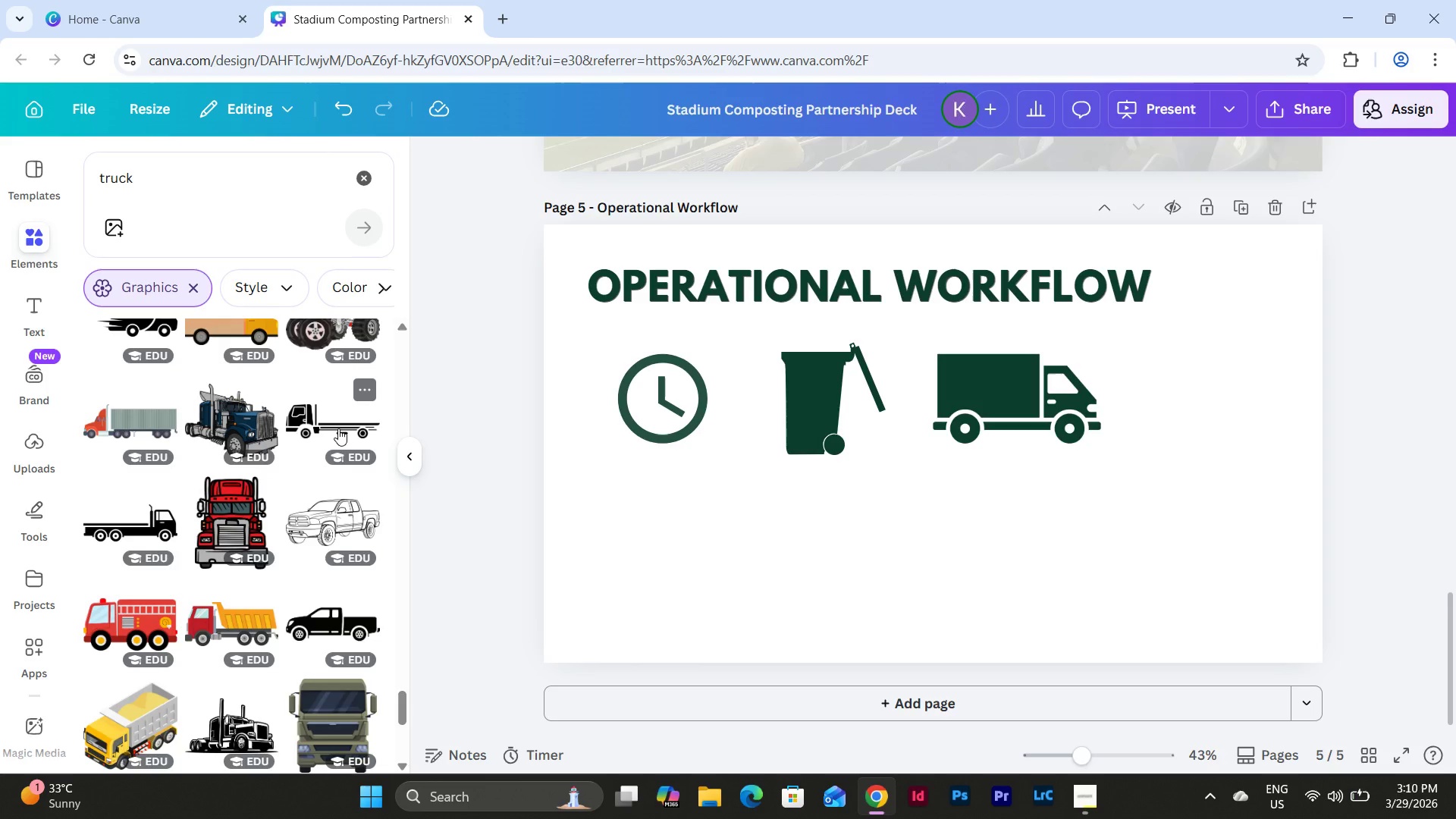 
wait(9.77)
 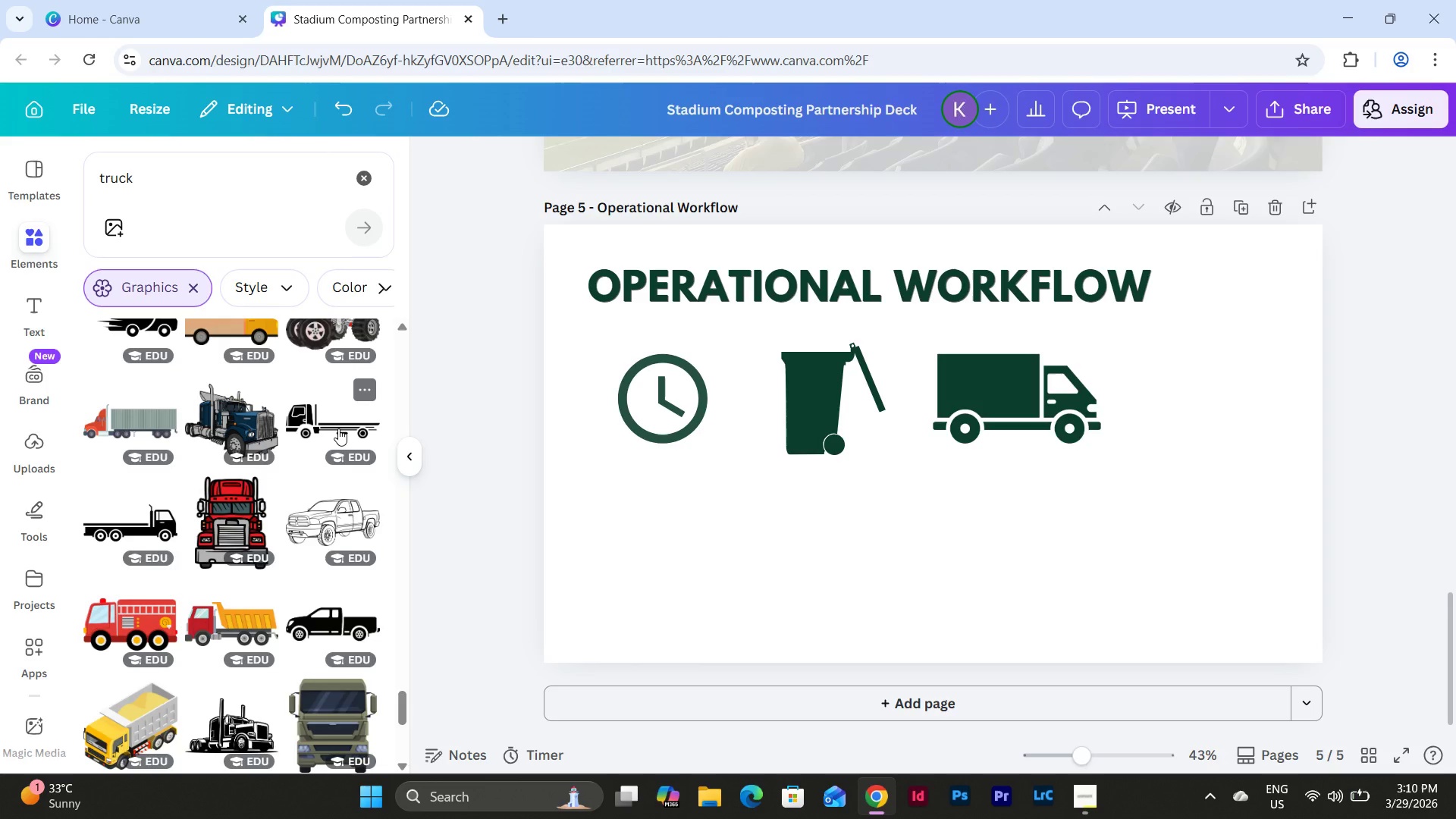 
left_click([1090, 805])